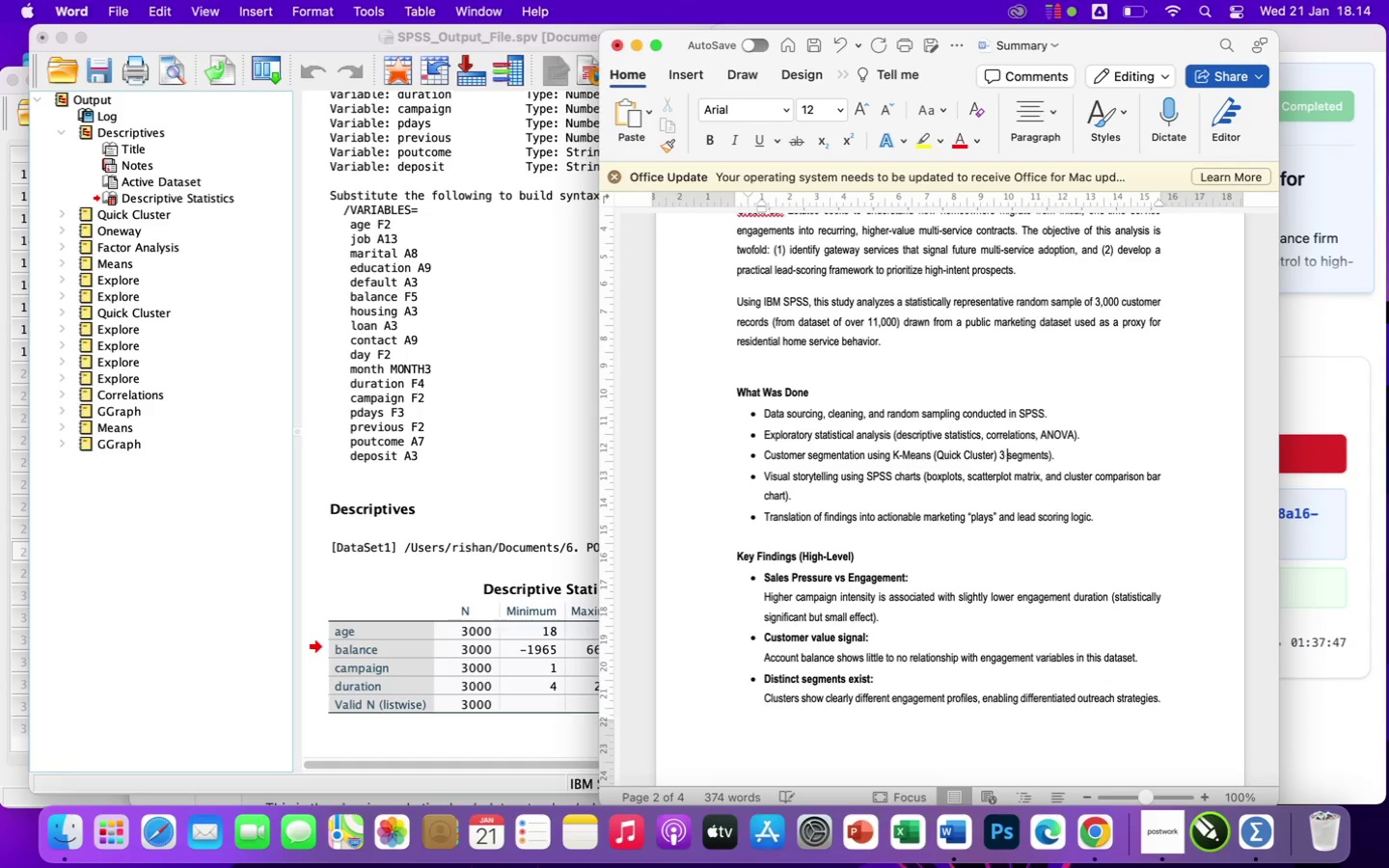 
key(ArrowRight)
 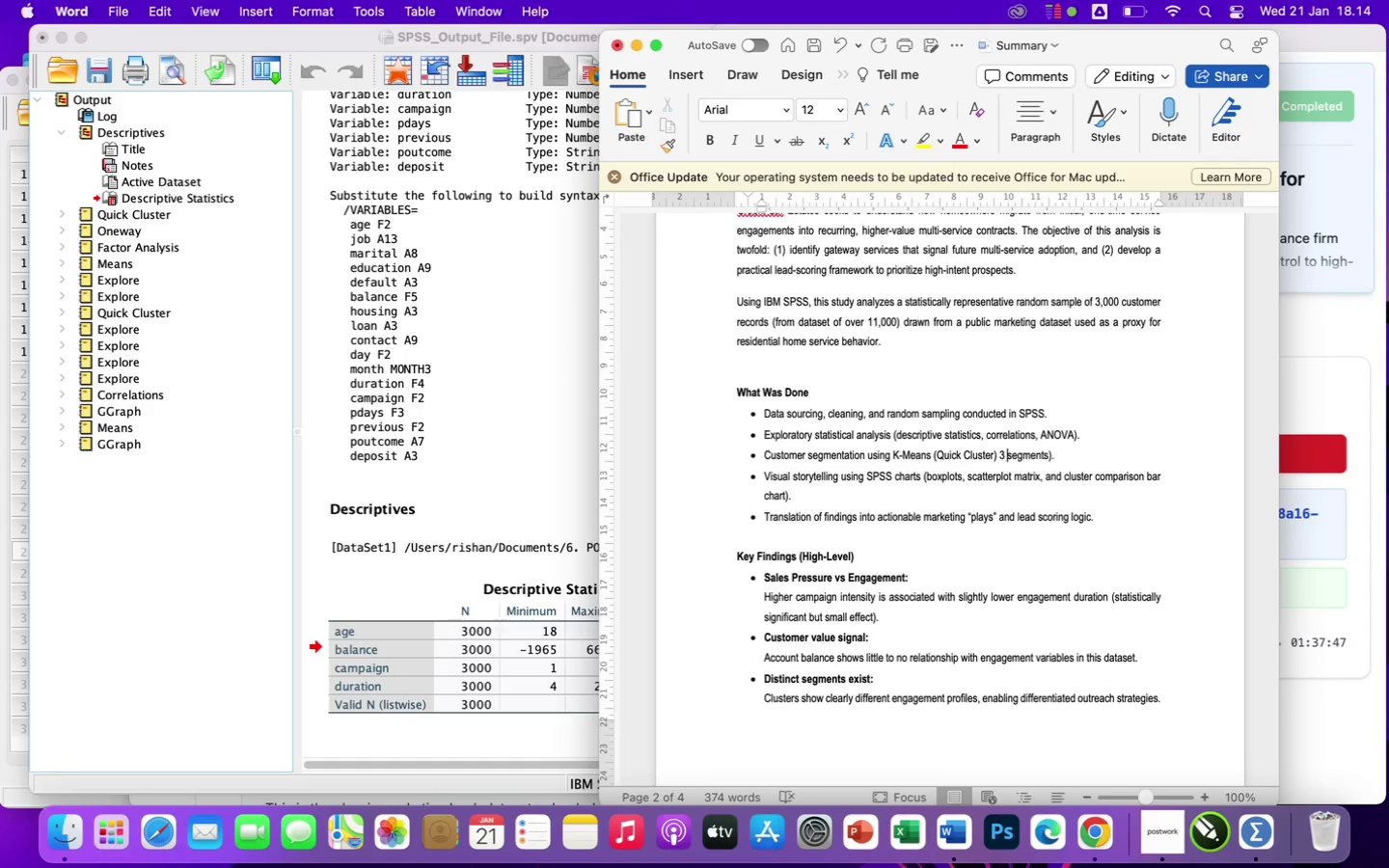 
key(ArrowRight)
 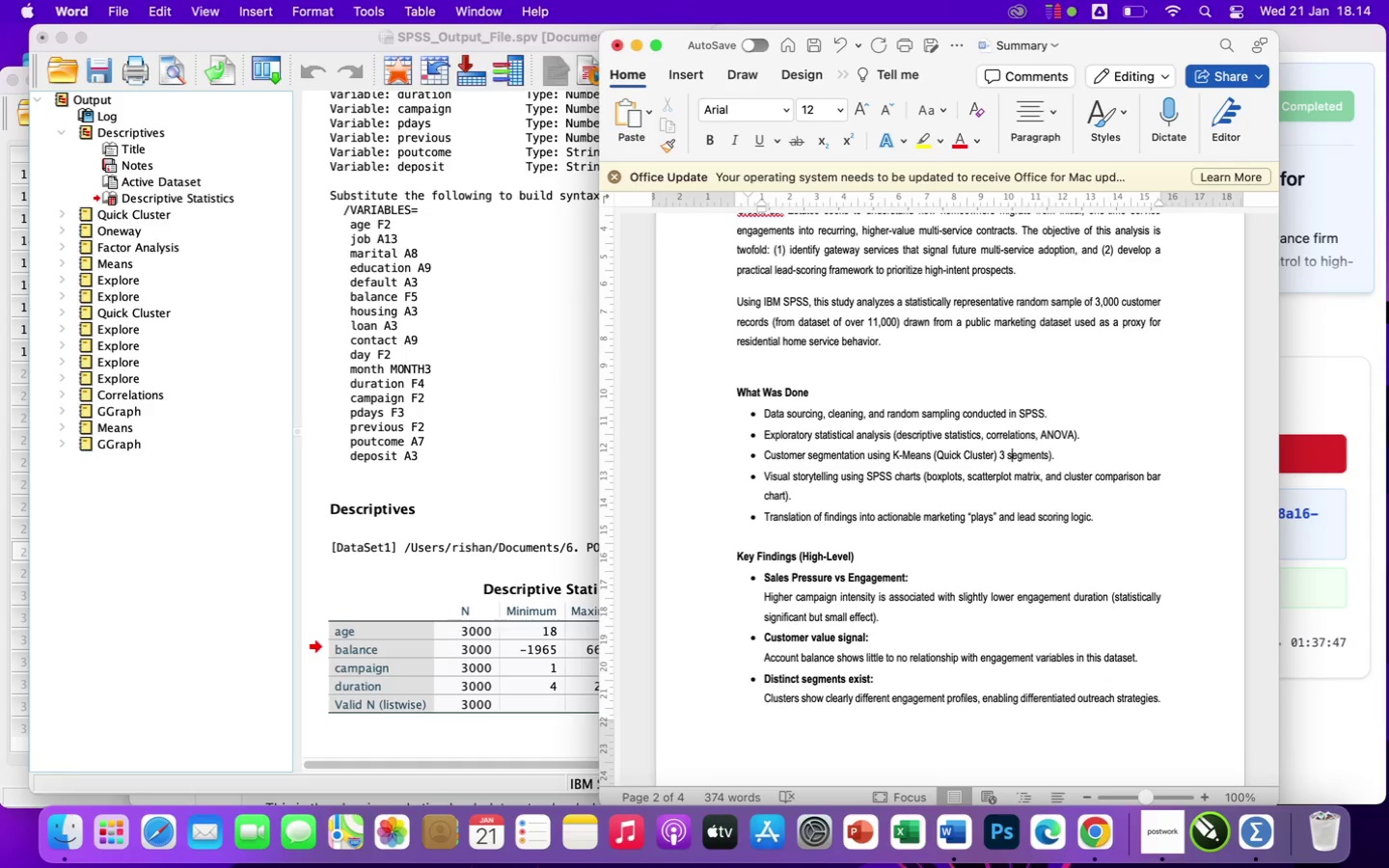 
key(ArrowRight)
 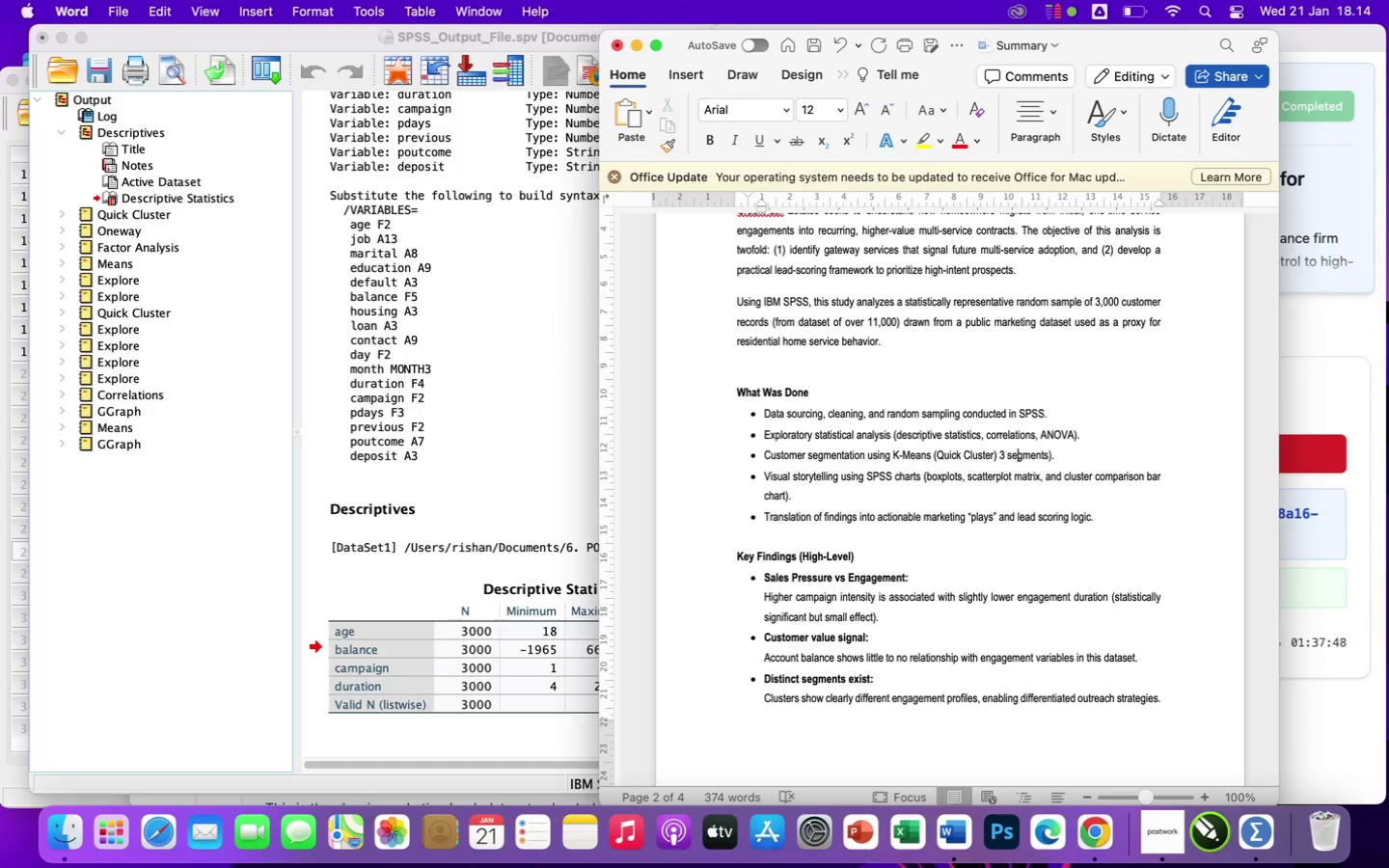 
key(ArrowRight)
 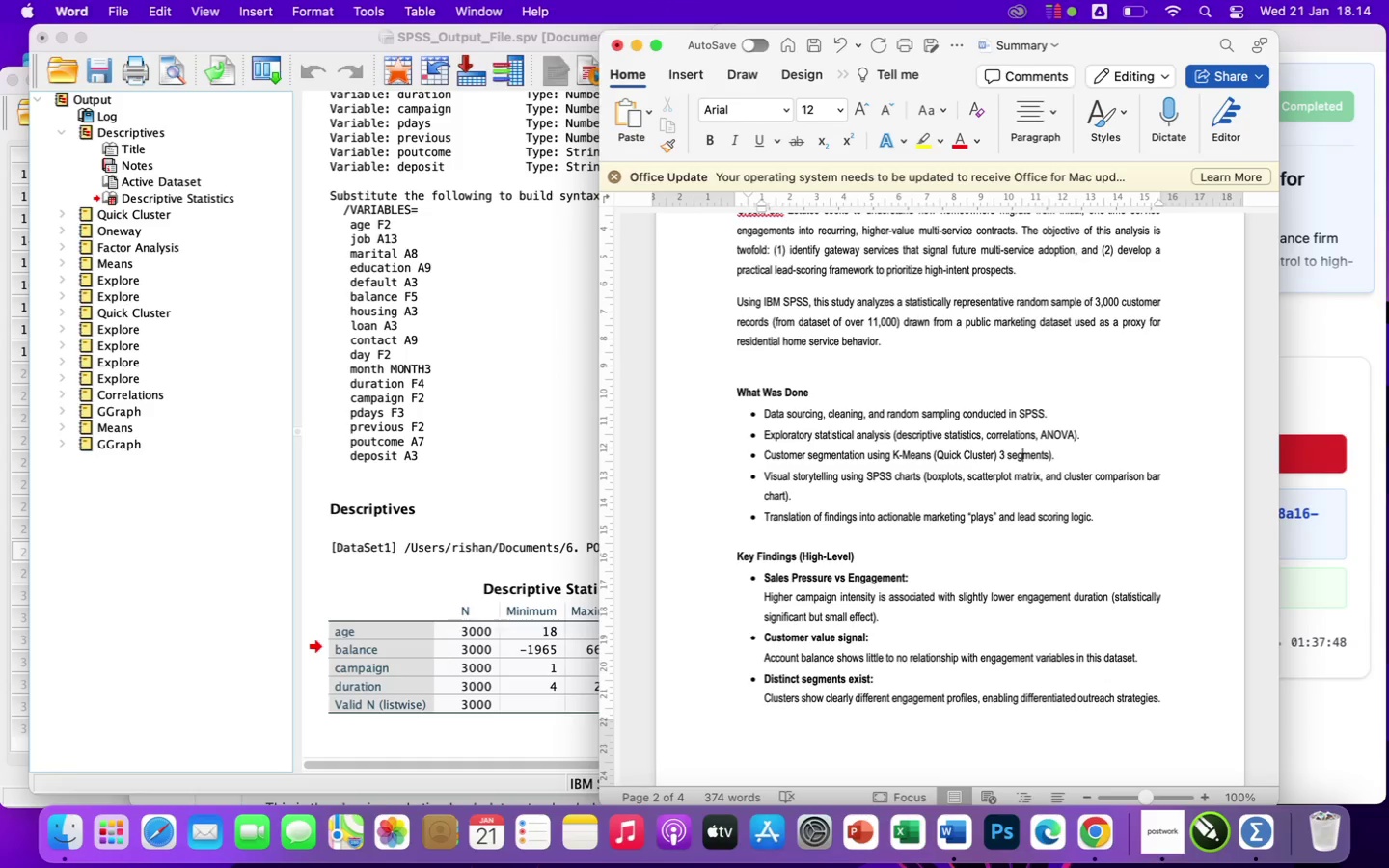 
key(ArrowRight)
 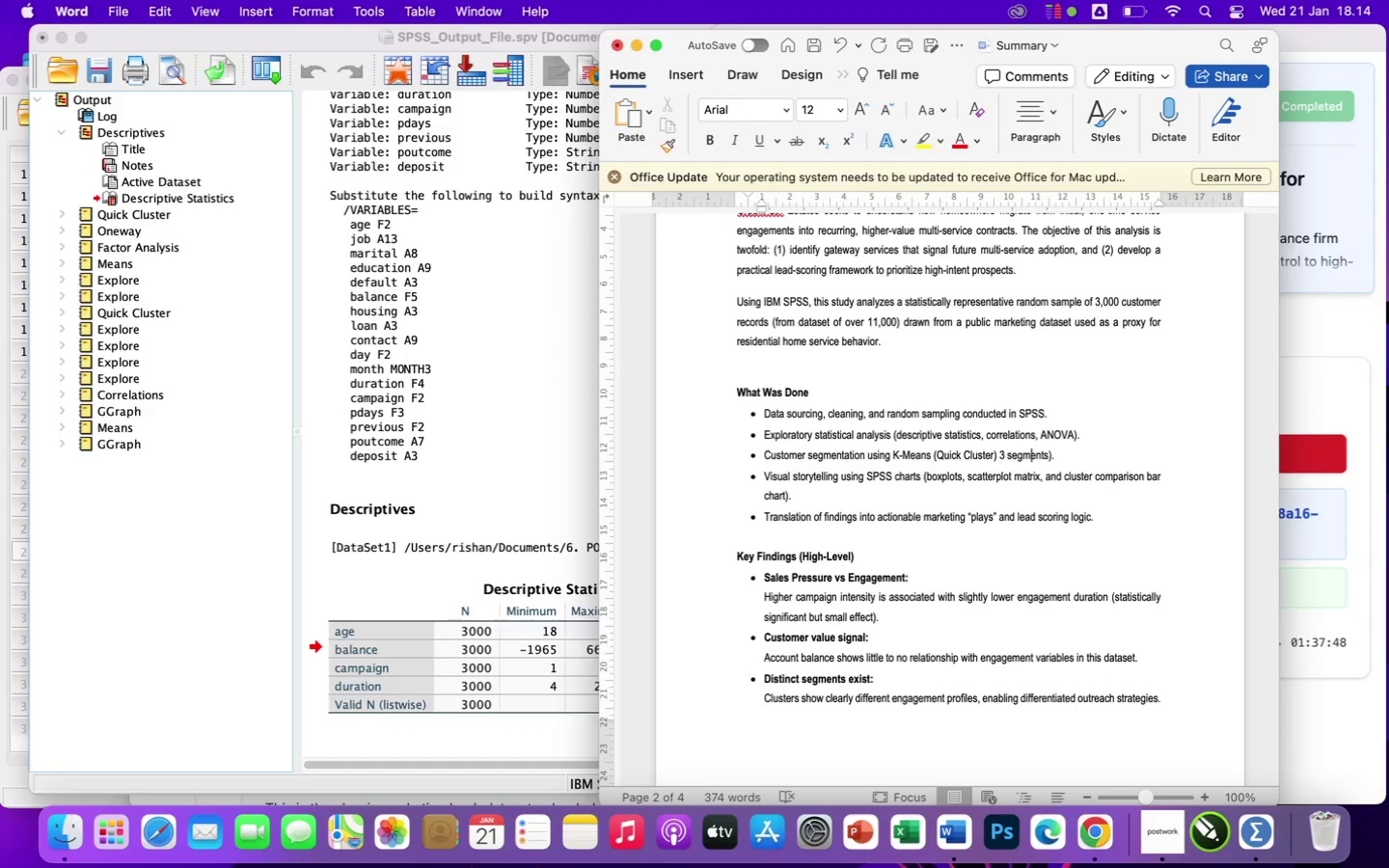 
key(ArrowRight)
 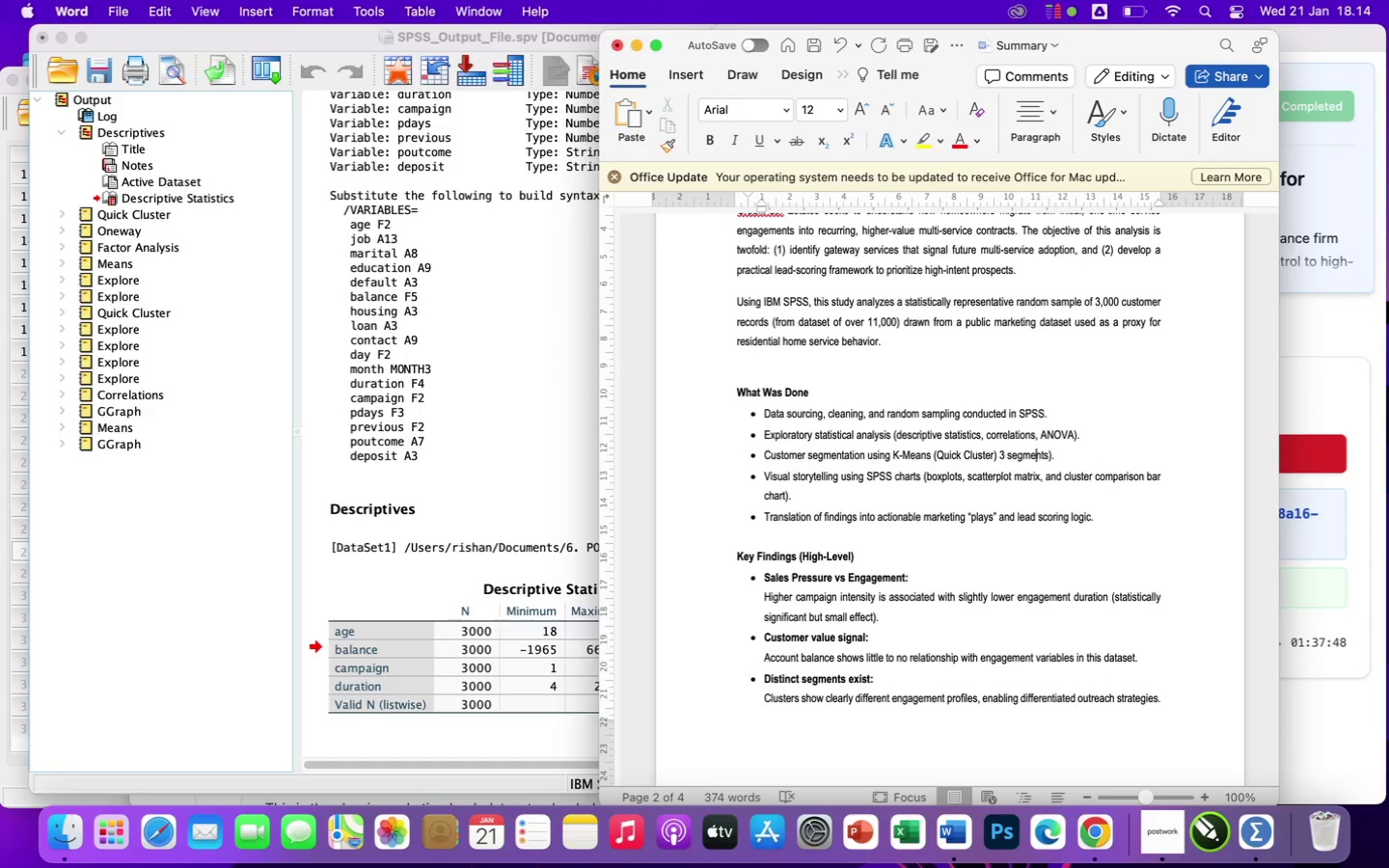 
key(ArrowRight)
 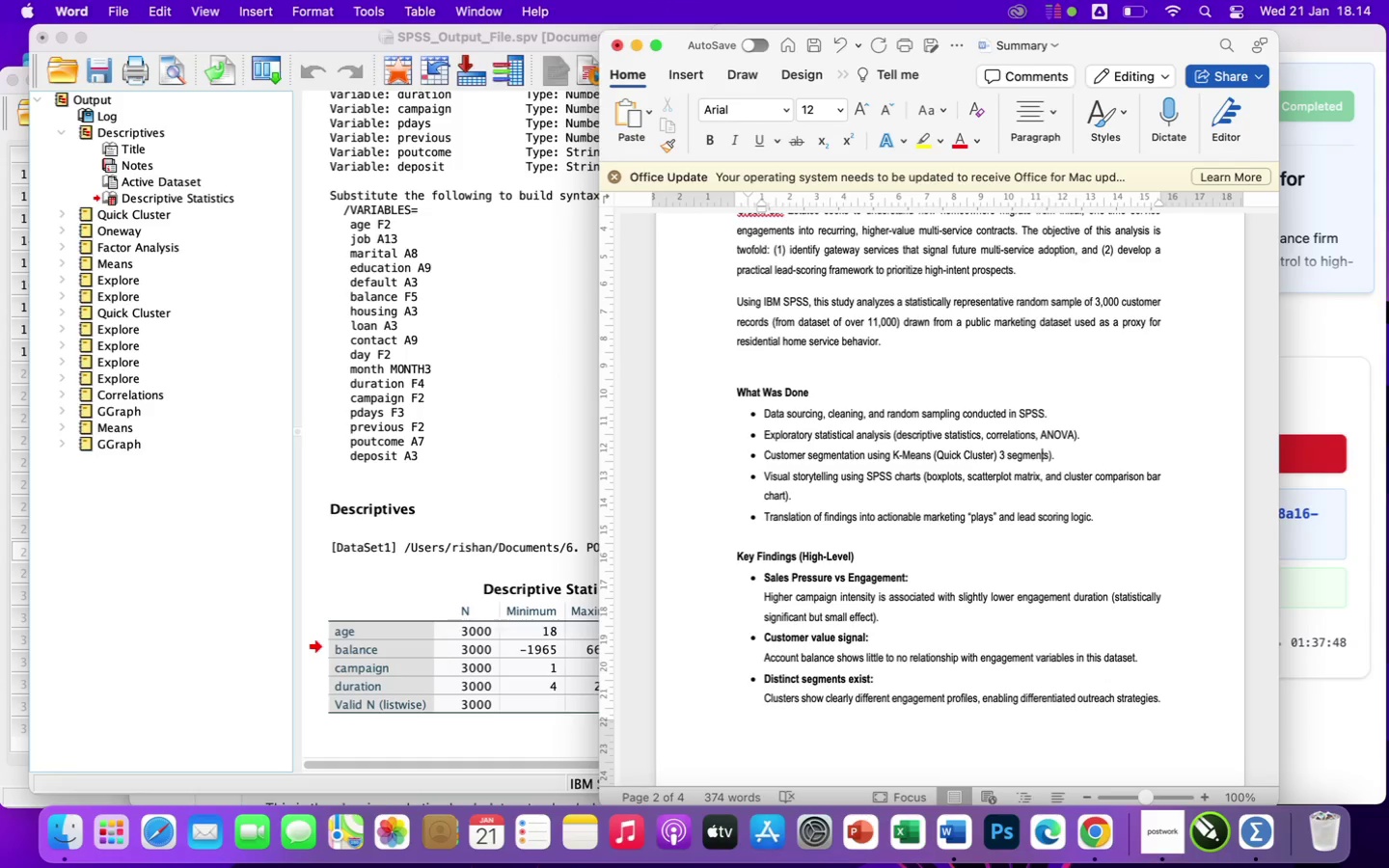 
key(ArrowRight)